 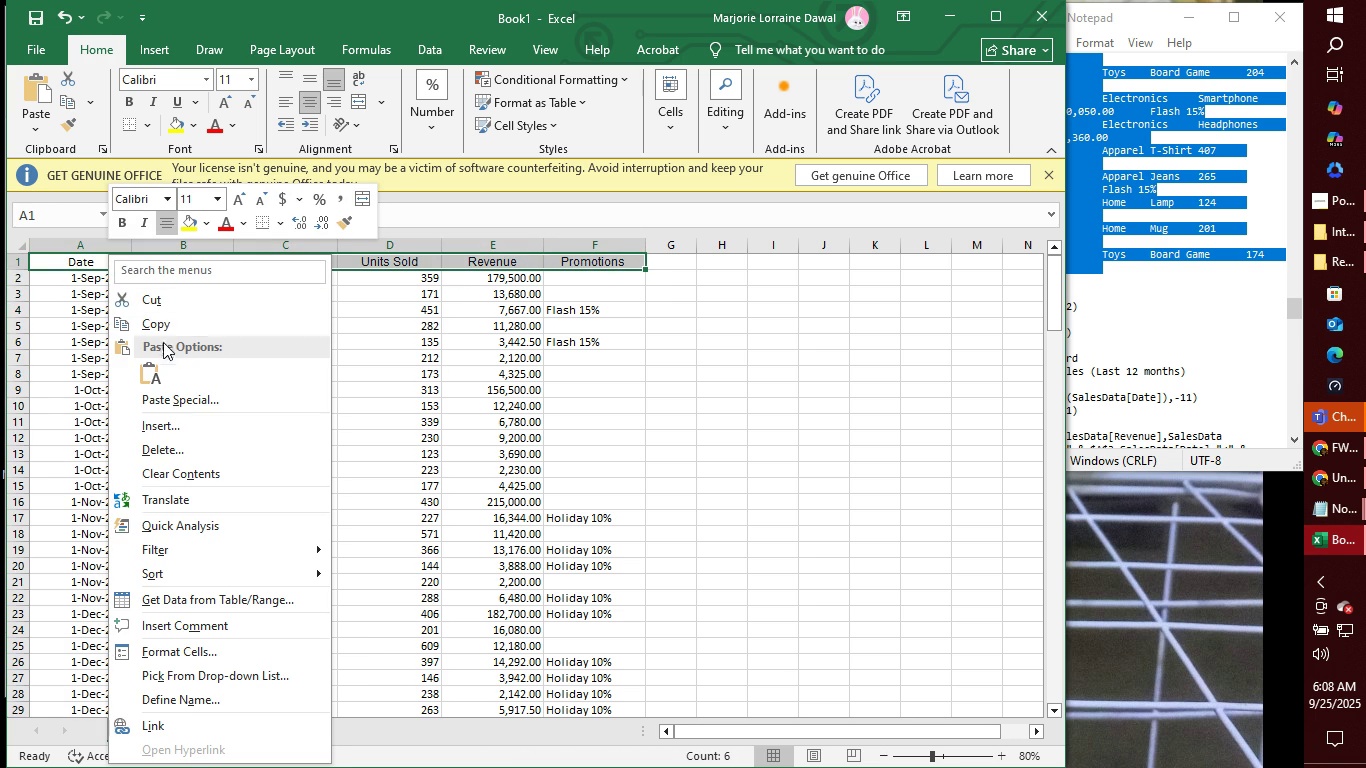 
left_click([245, 681])
 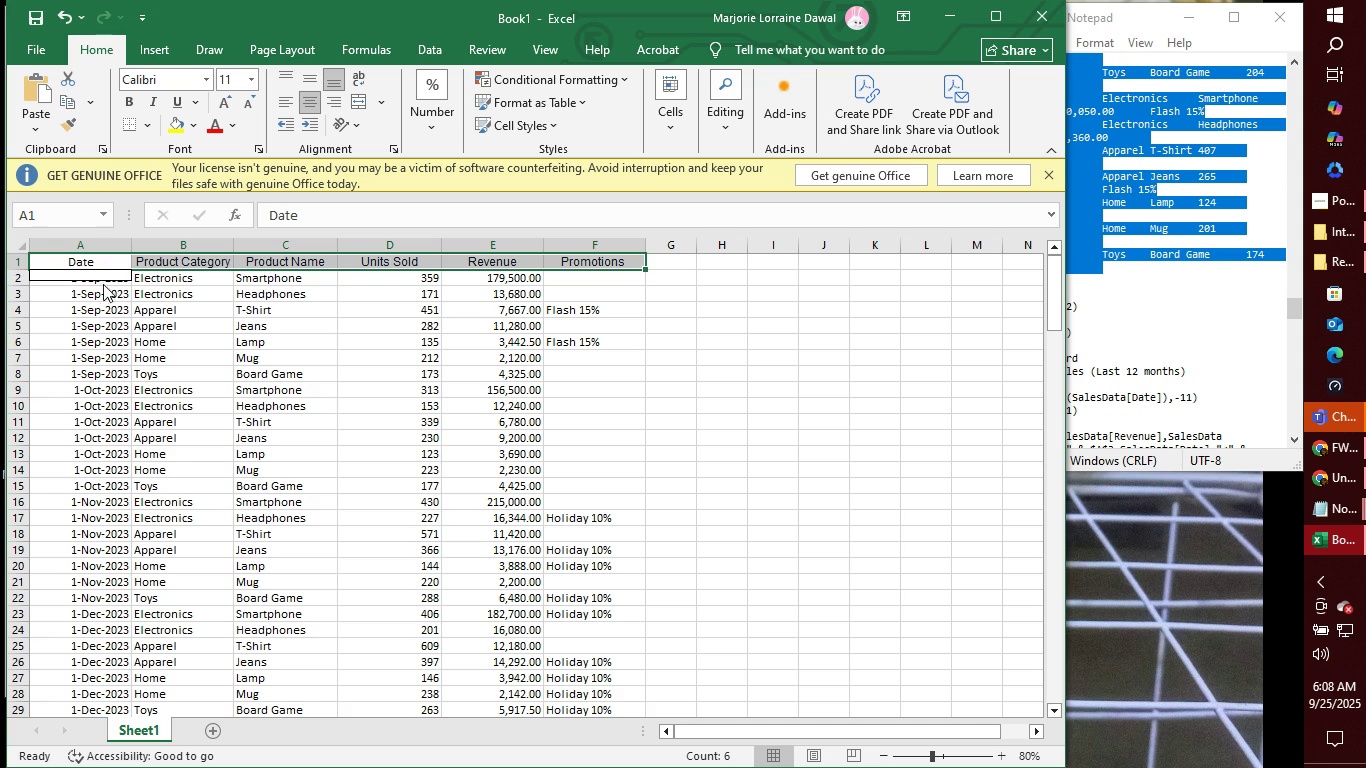 
left_click([103, 278])
 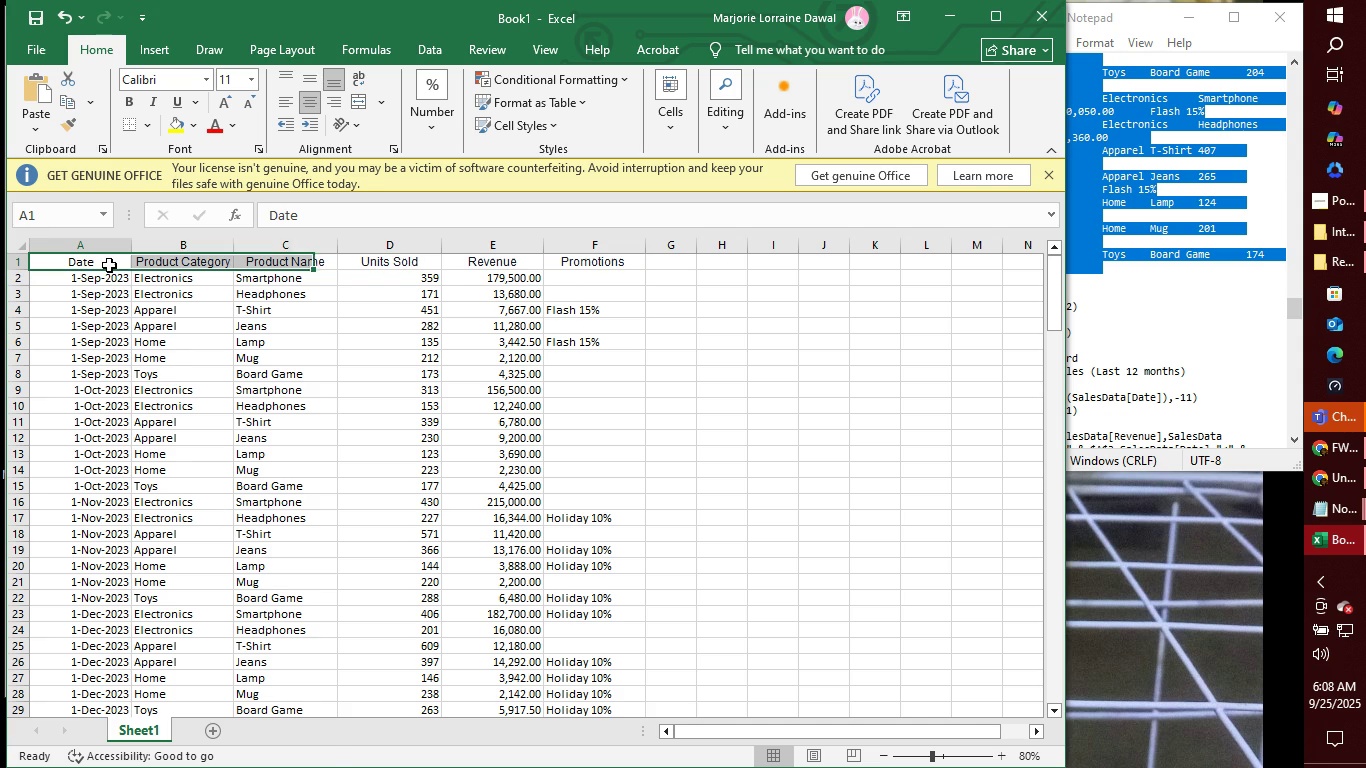 
left_click([109, 265])
 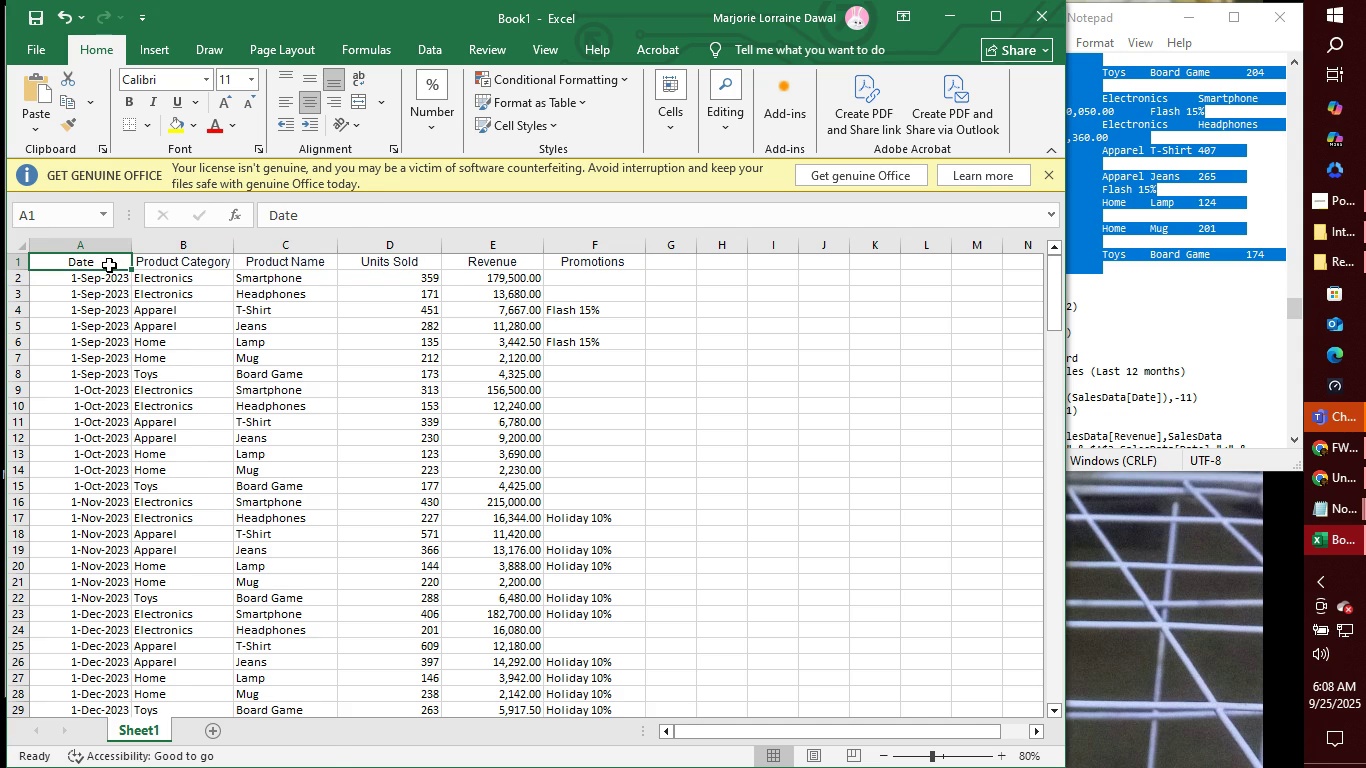 
right_click([109, 265])
 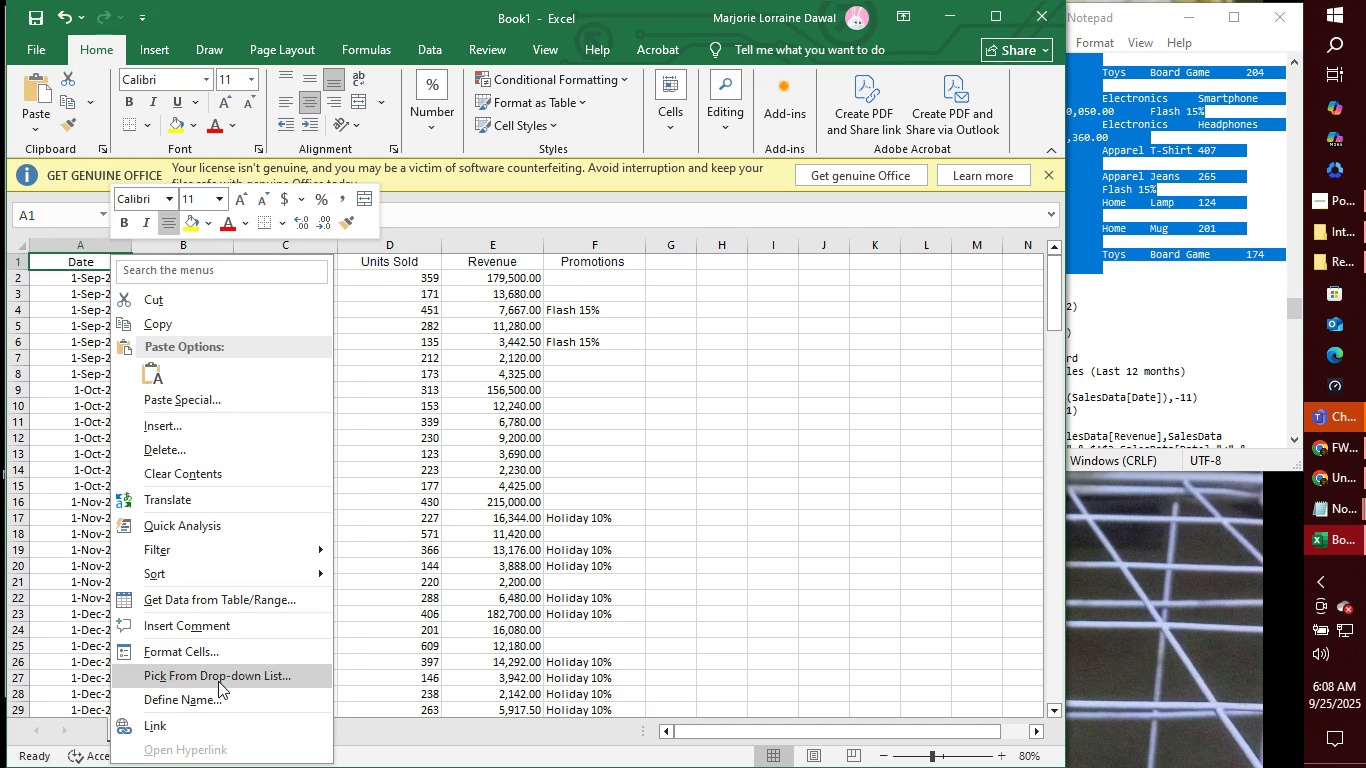 
left_click([218, 681])
 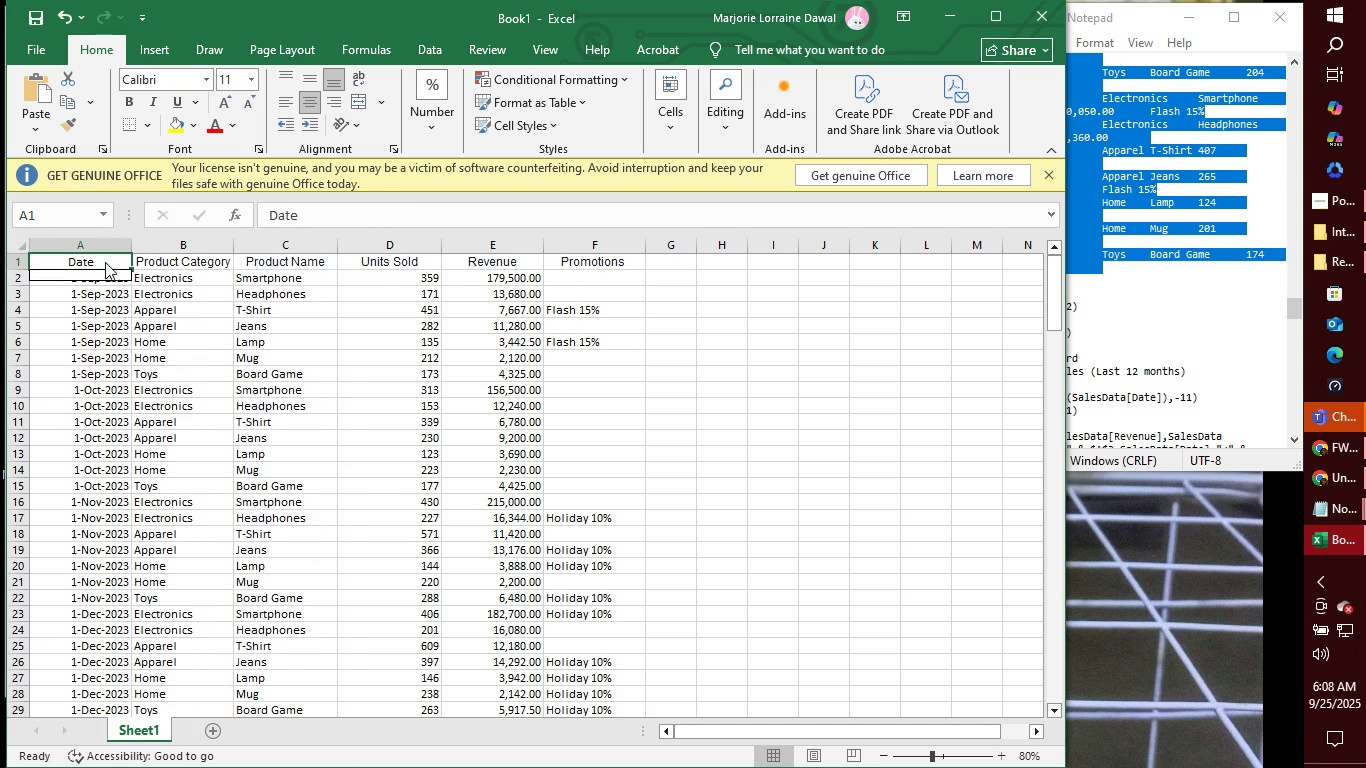 
left_click([105, 262])
 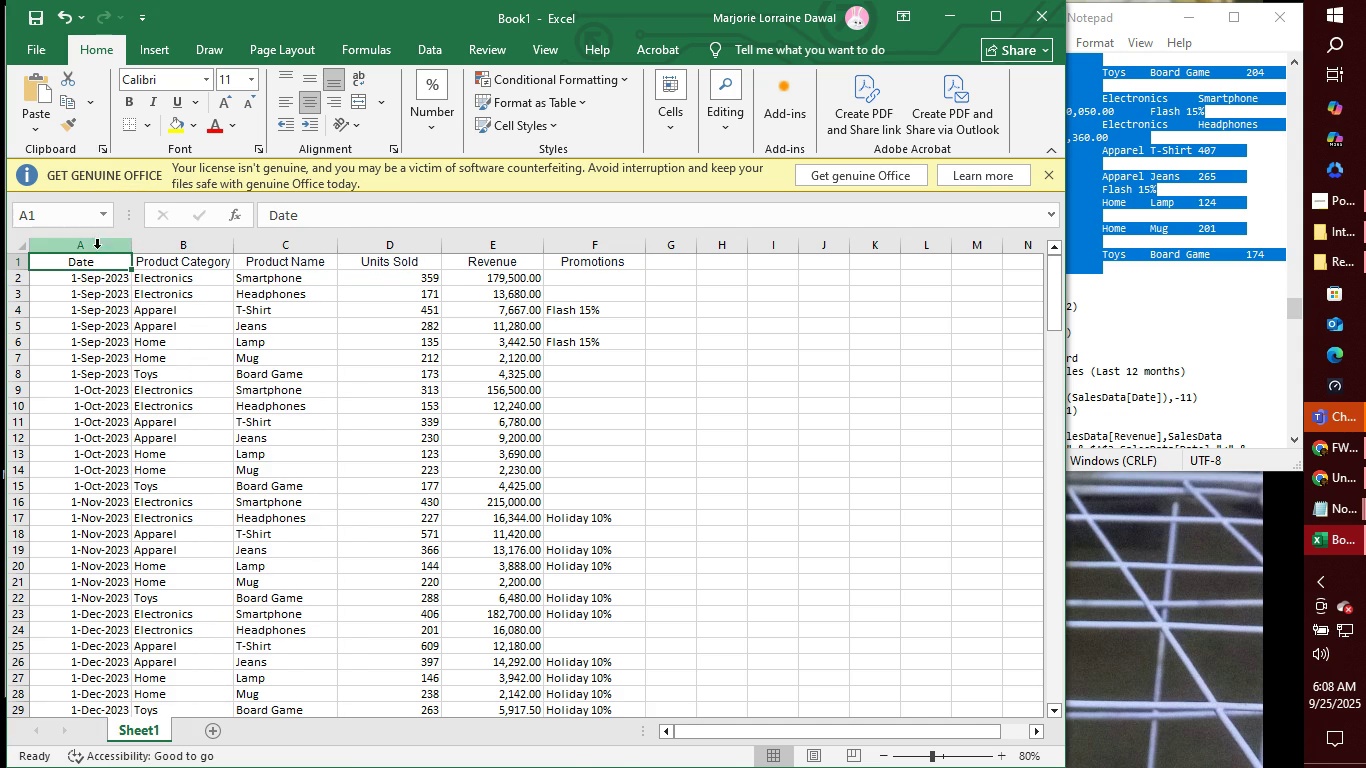 
left_click([98, 245])
 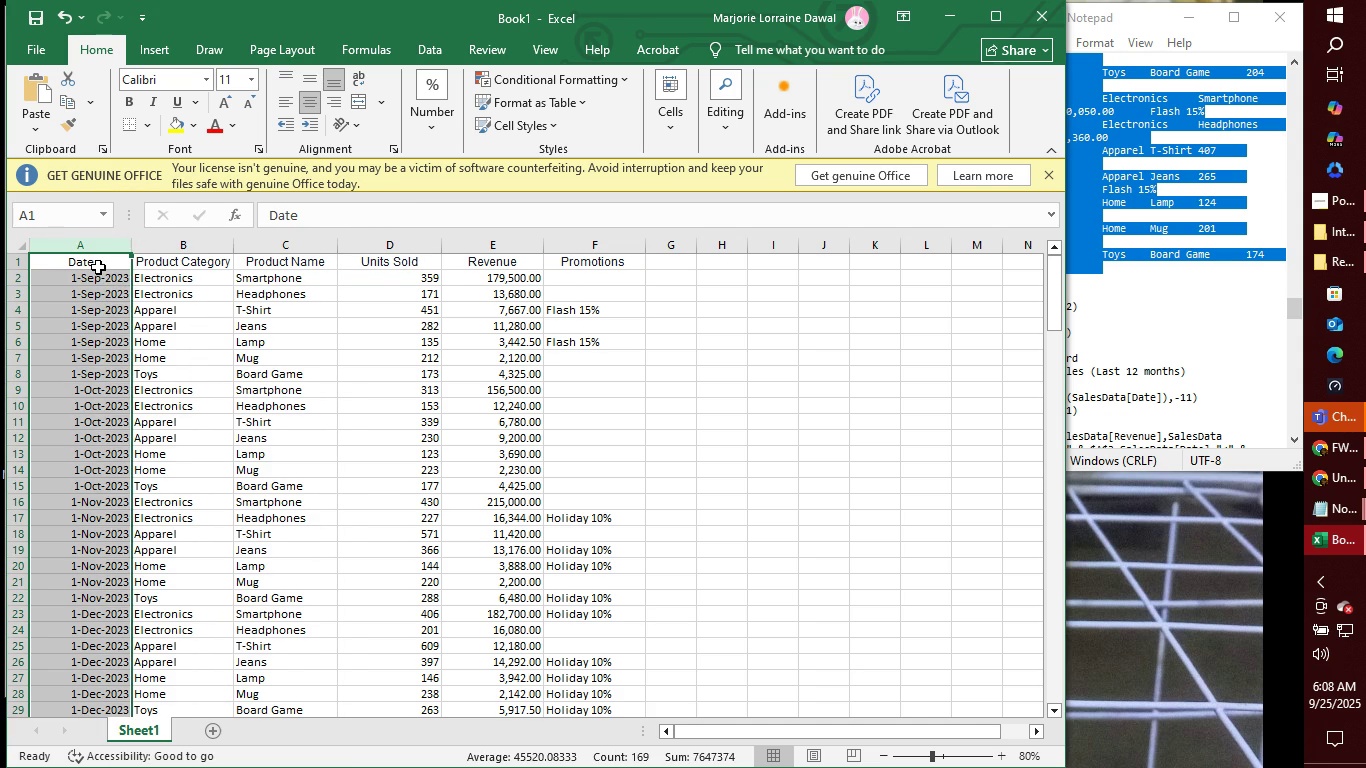 
right_click([98, 267])
 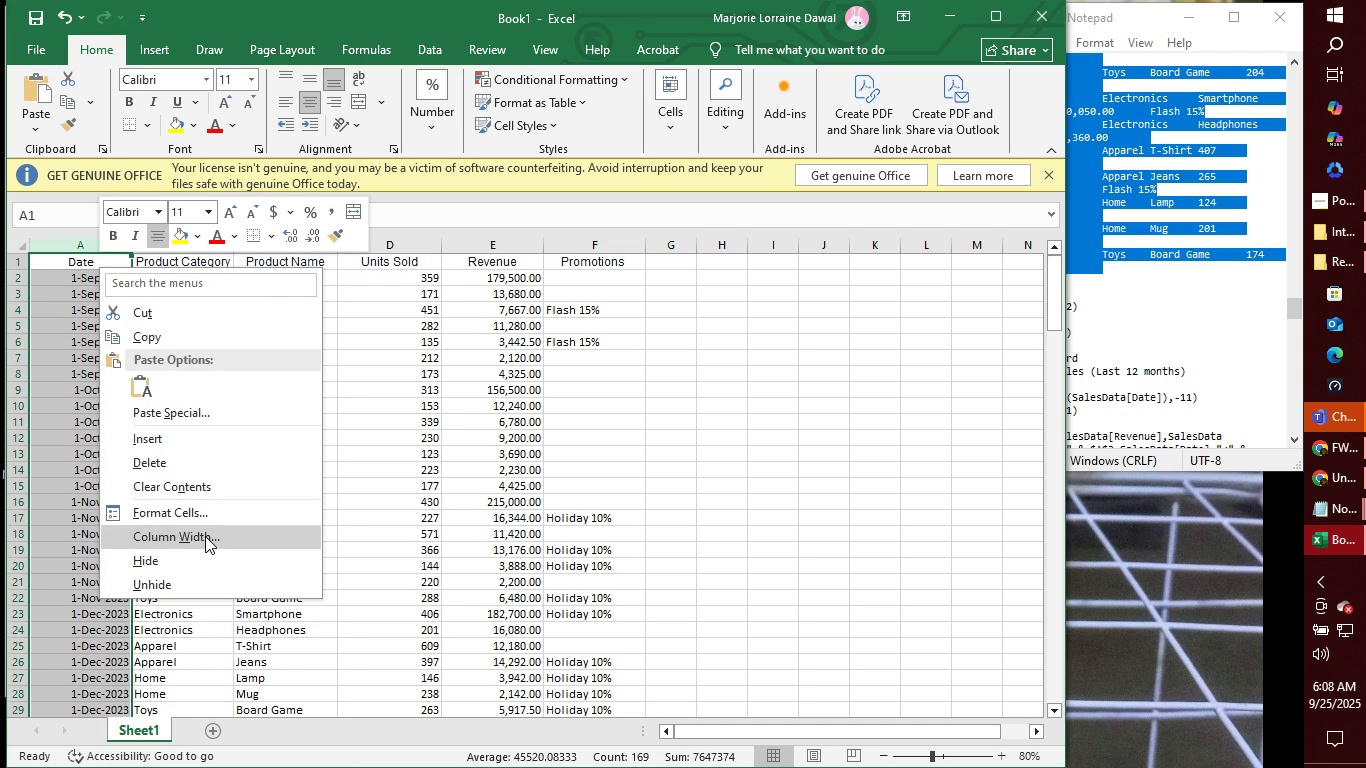 
wait(5.47)
 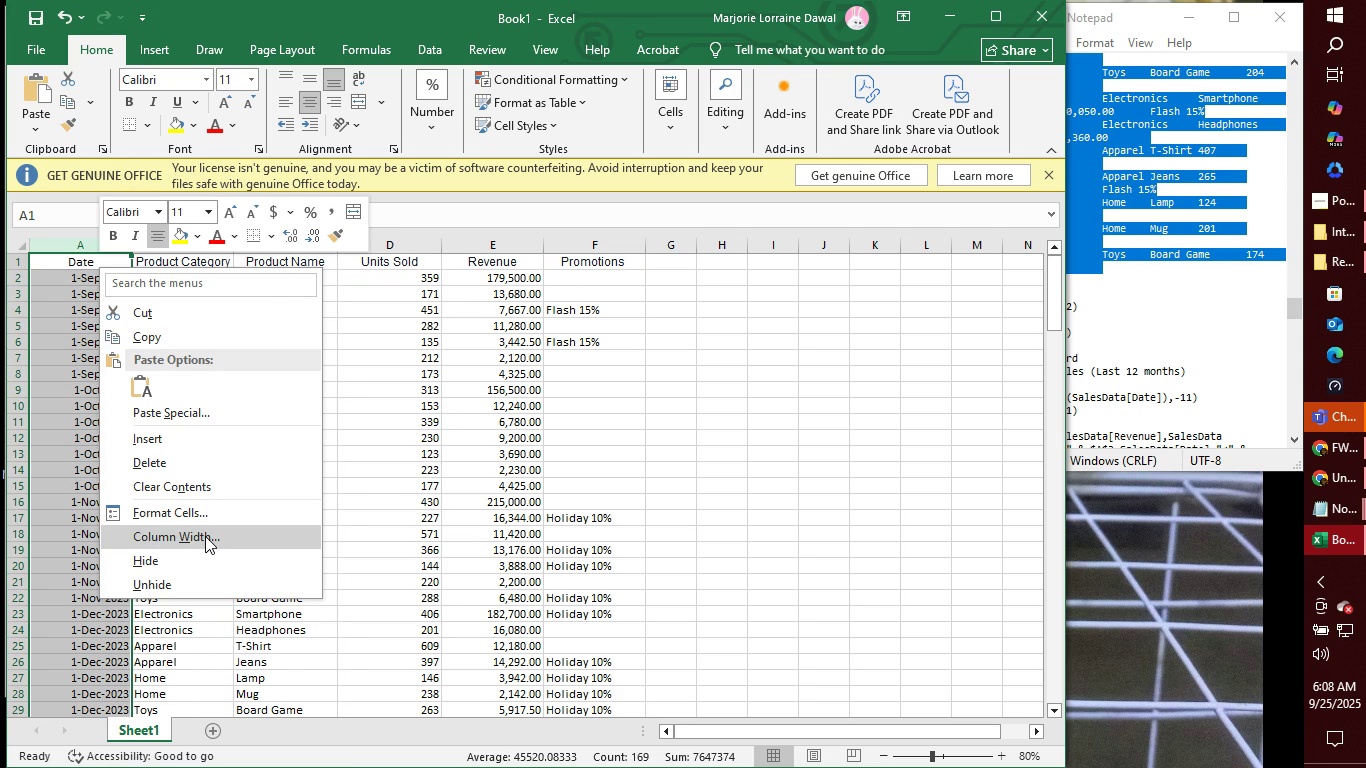 
left_click([73, 298])
 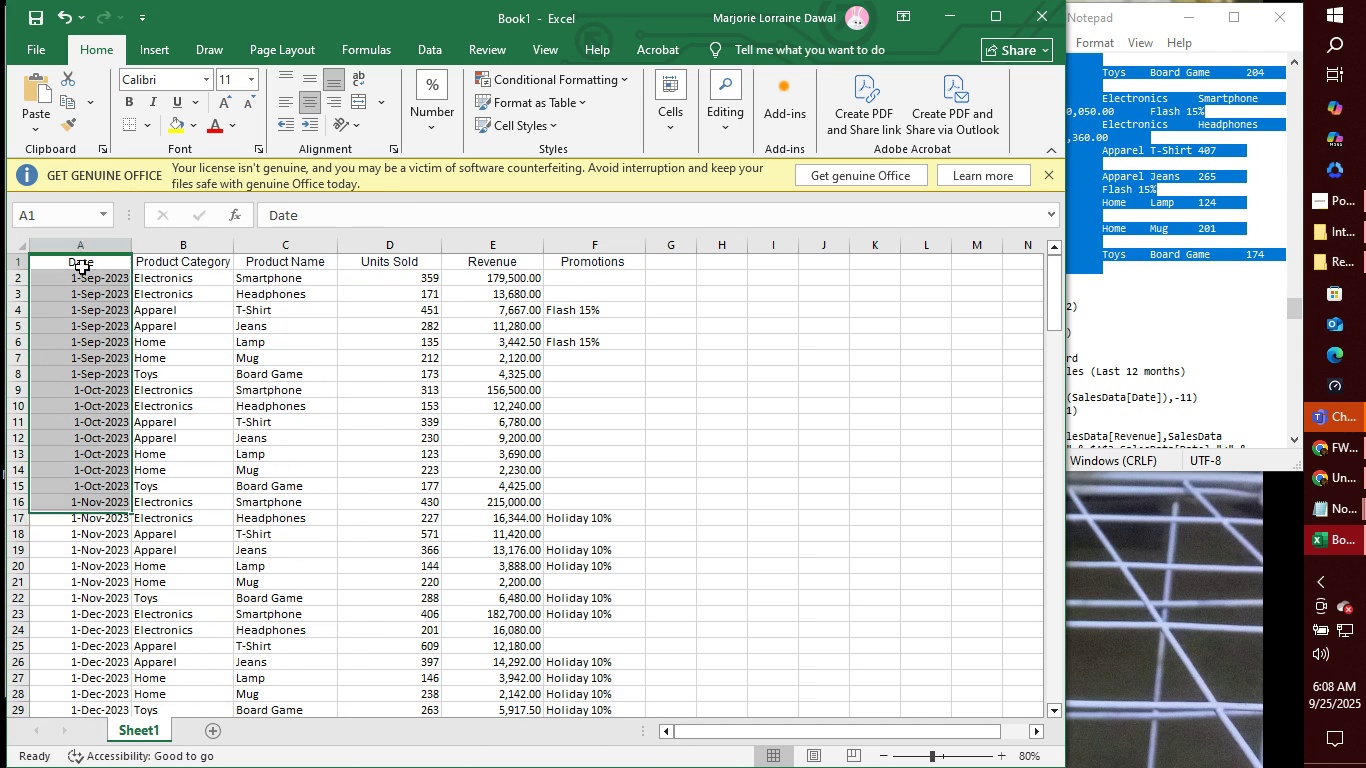 
left_click([82, 267])